 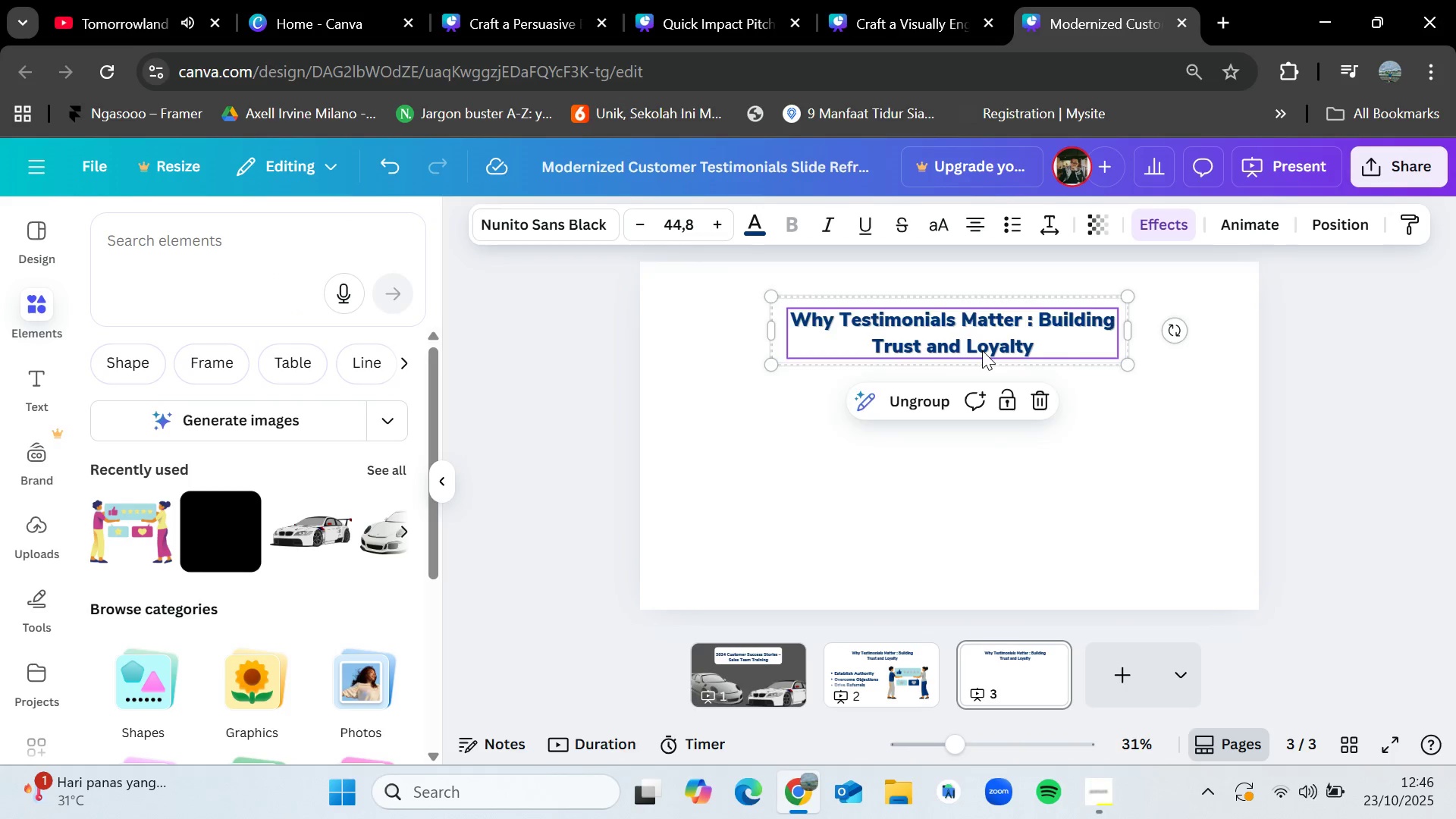 
key(Control+V)
 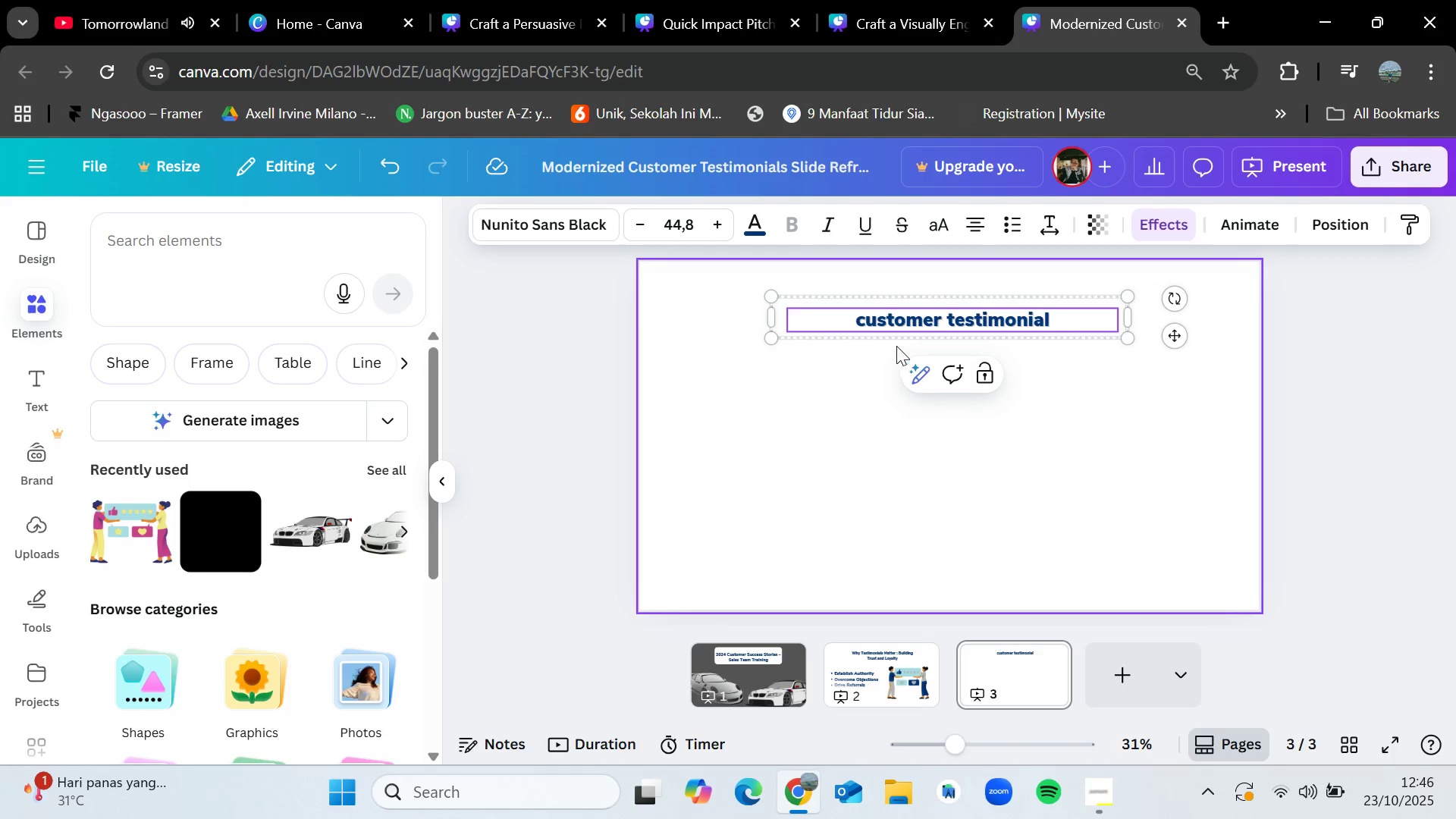 
left_click([864, 314])
 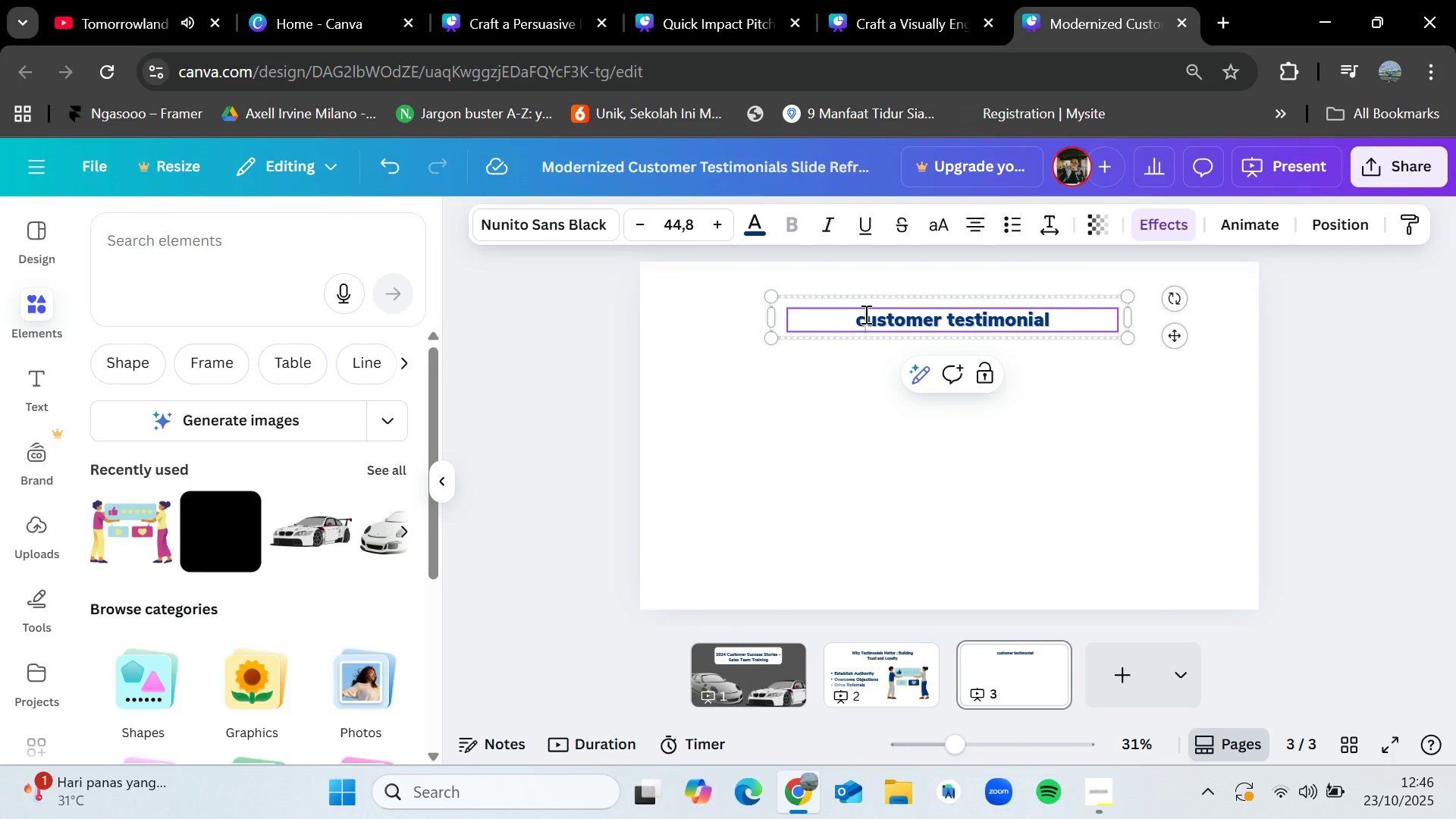 
key(Shift+Backspace)
 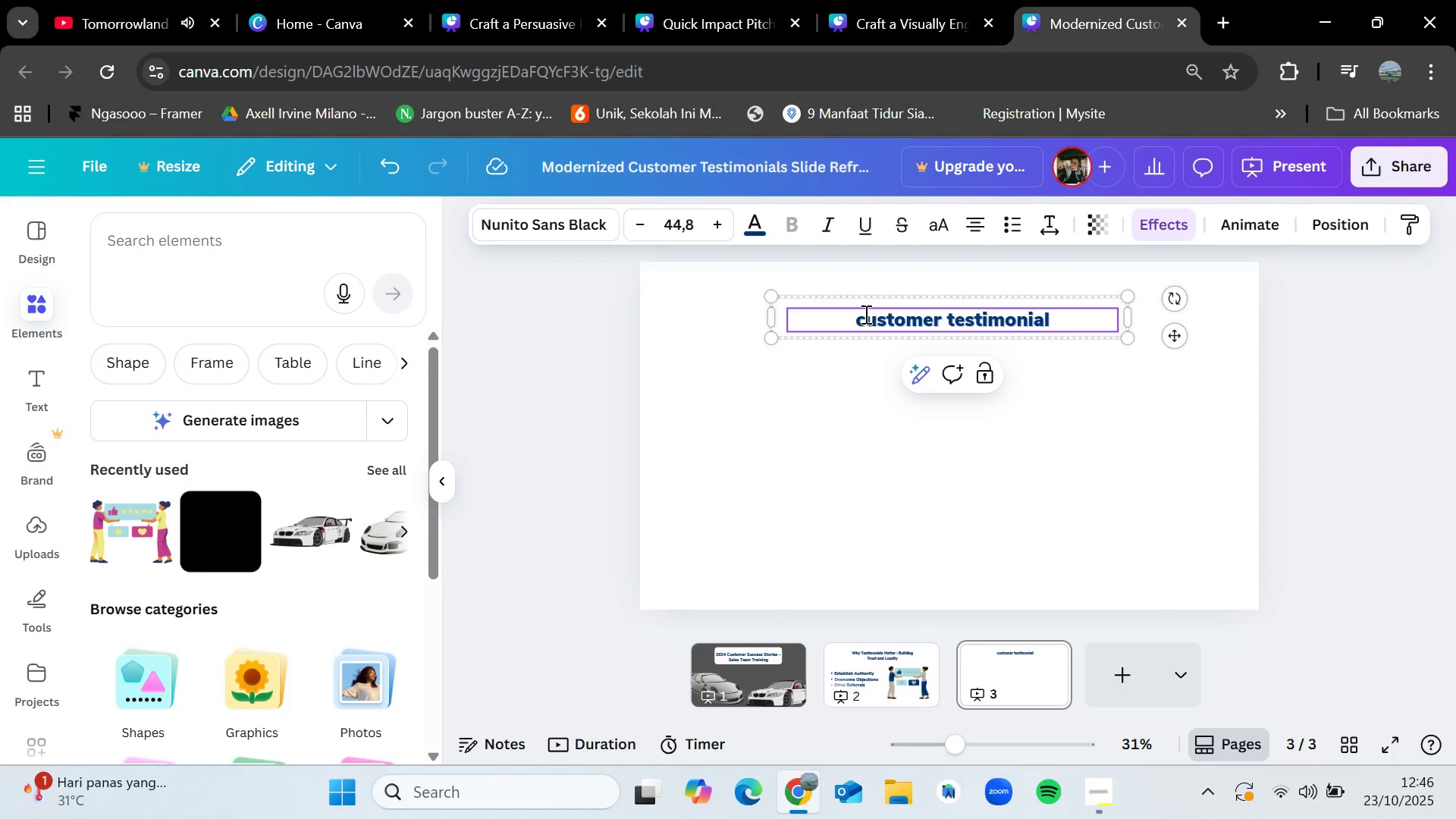 
key(Shift+C)
 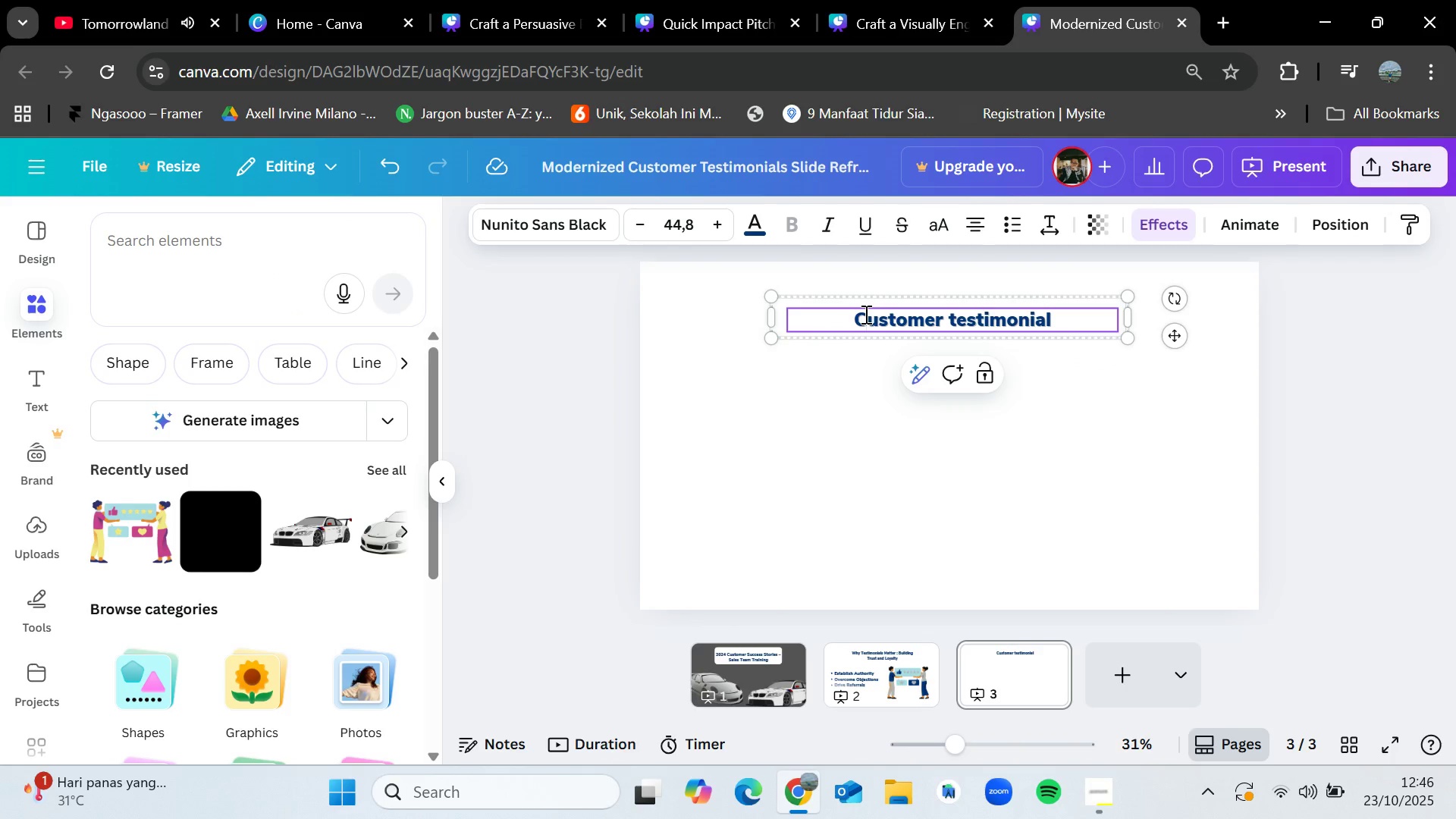 
left_click([1049, 428])
 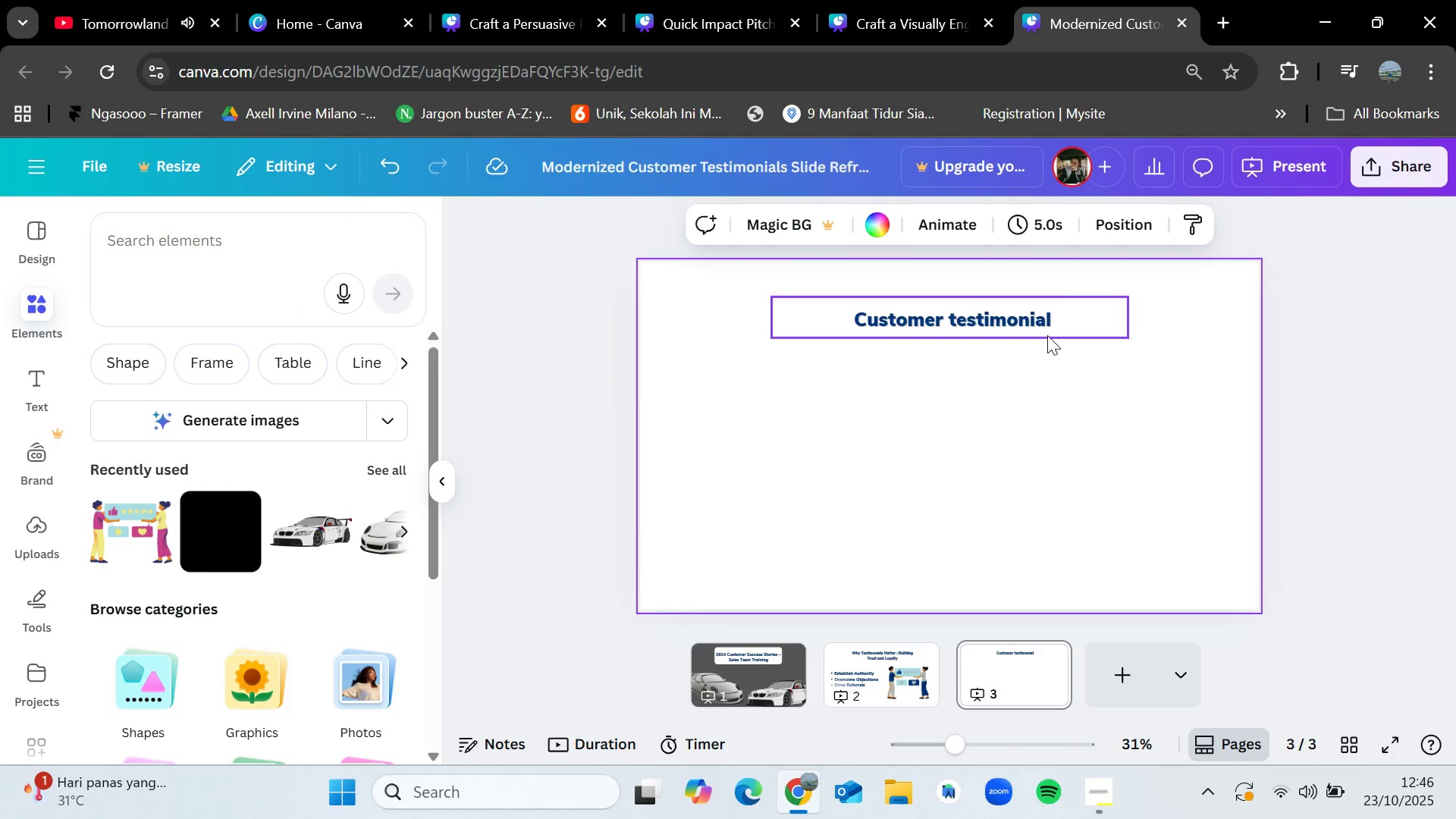 
left_click([1046, 334])